 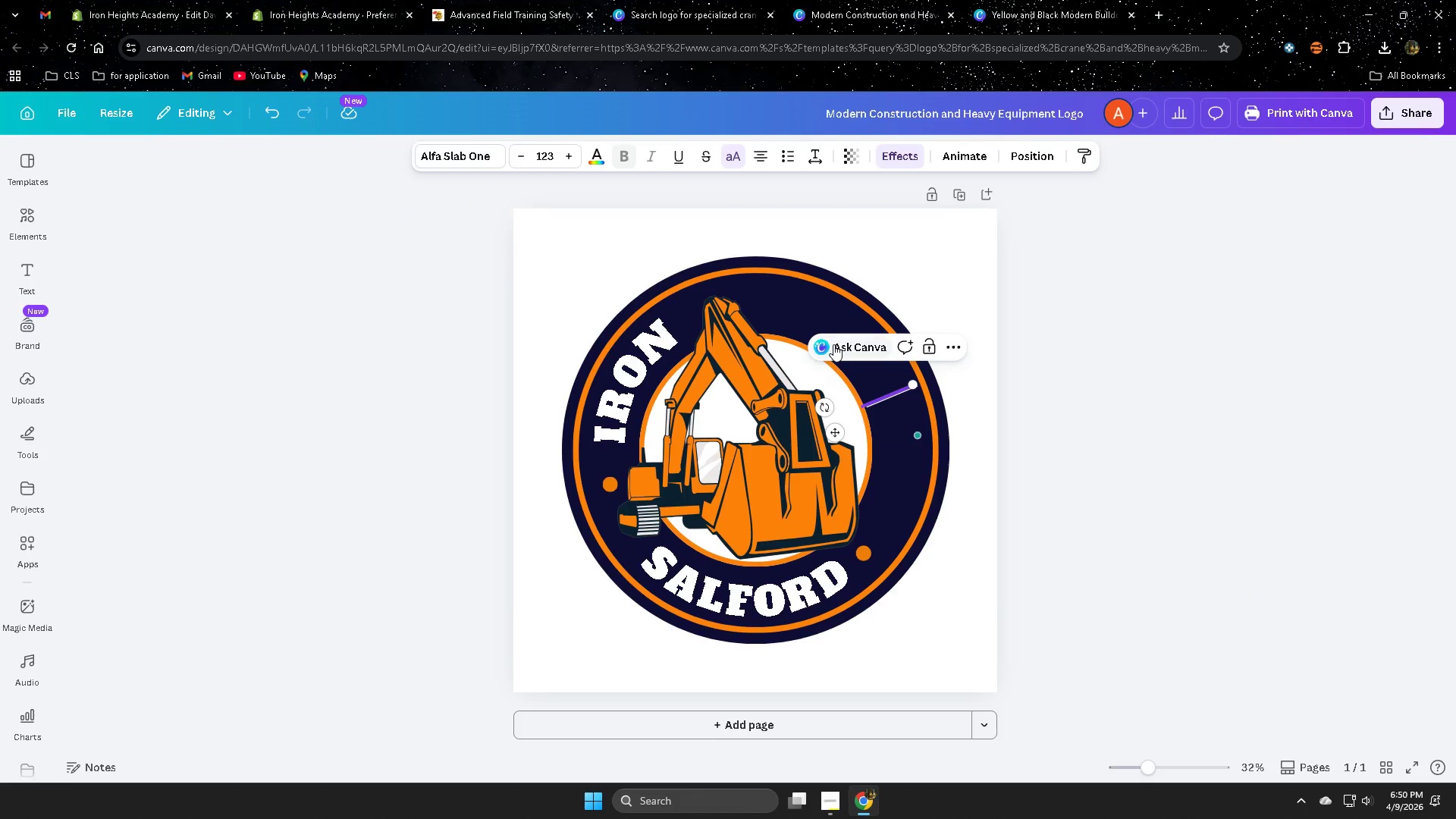 
key(Control+V)
 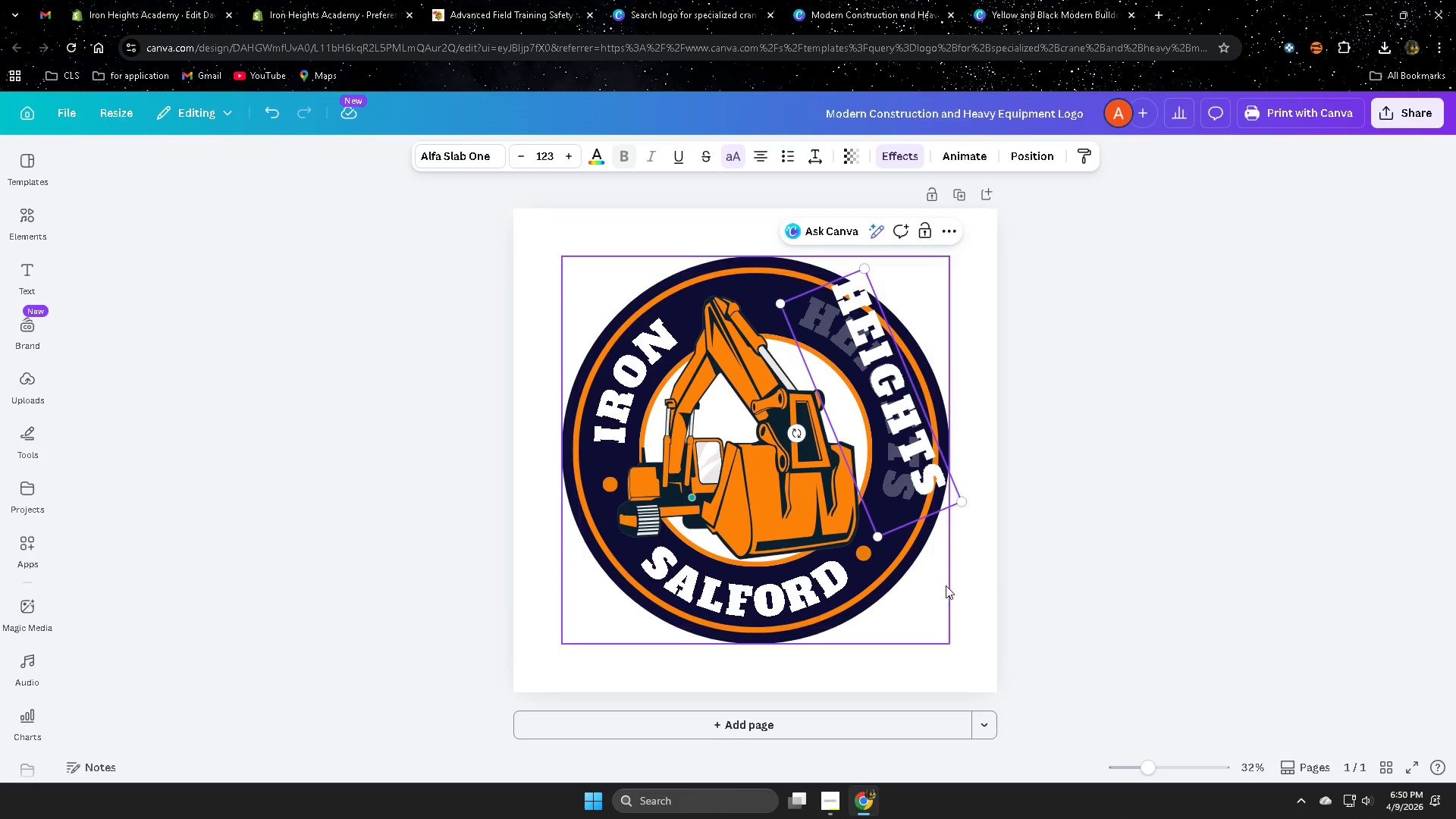 
left_click([1084, 579])
 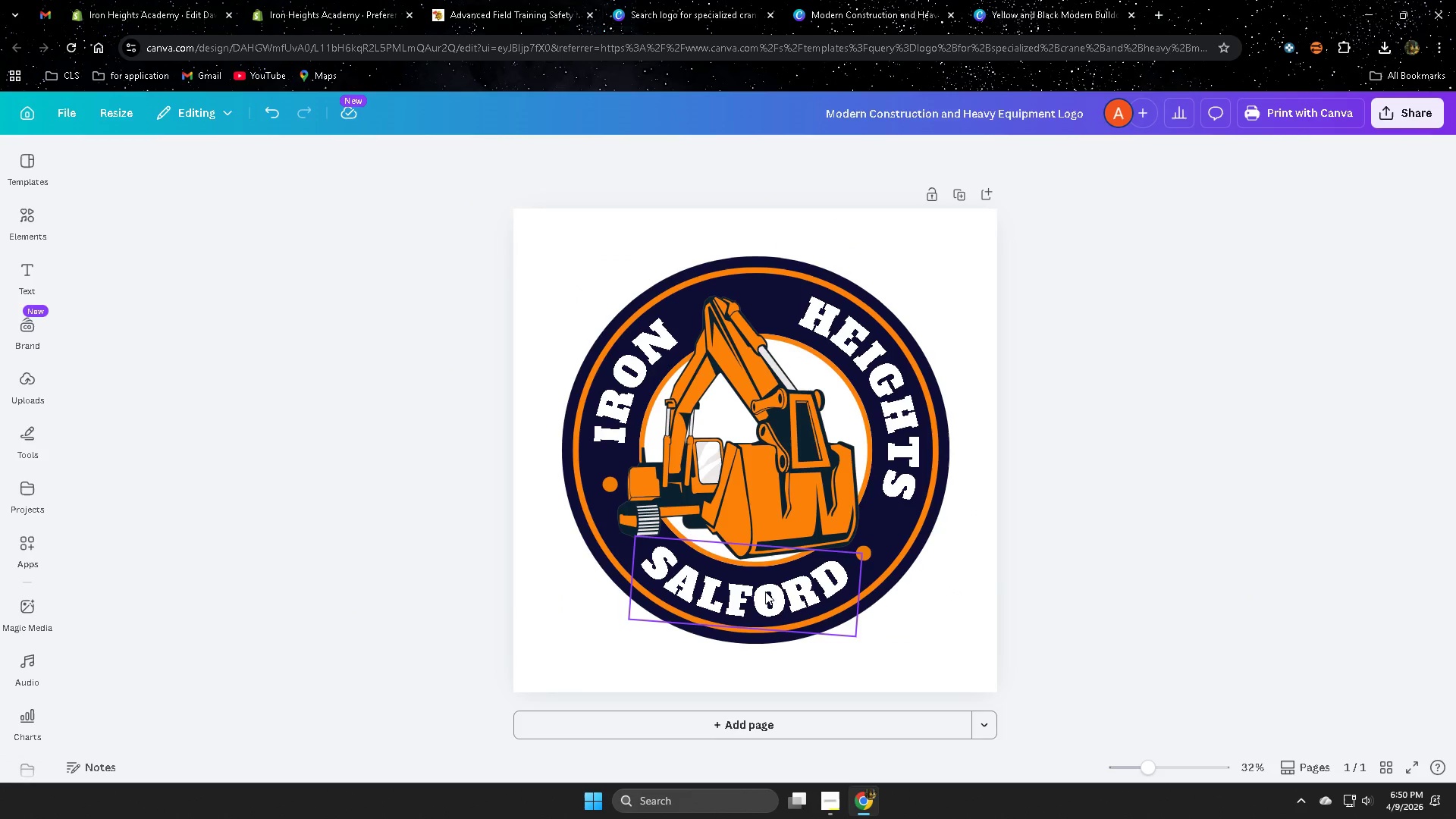 
left_click([765, 592])
 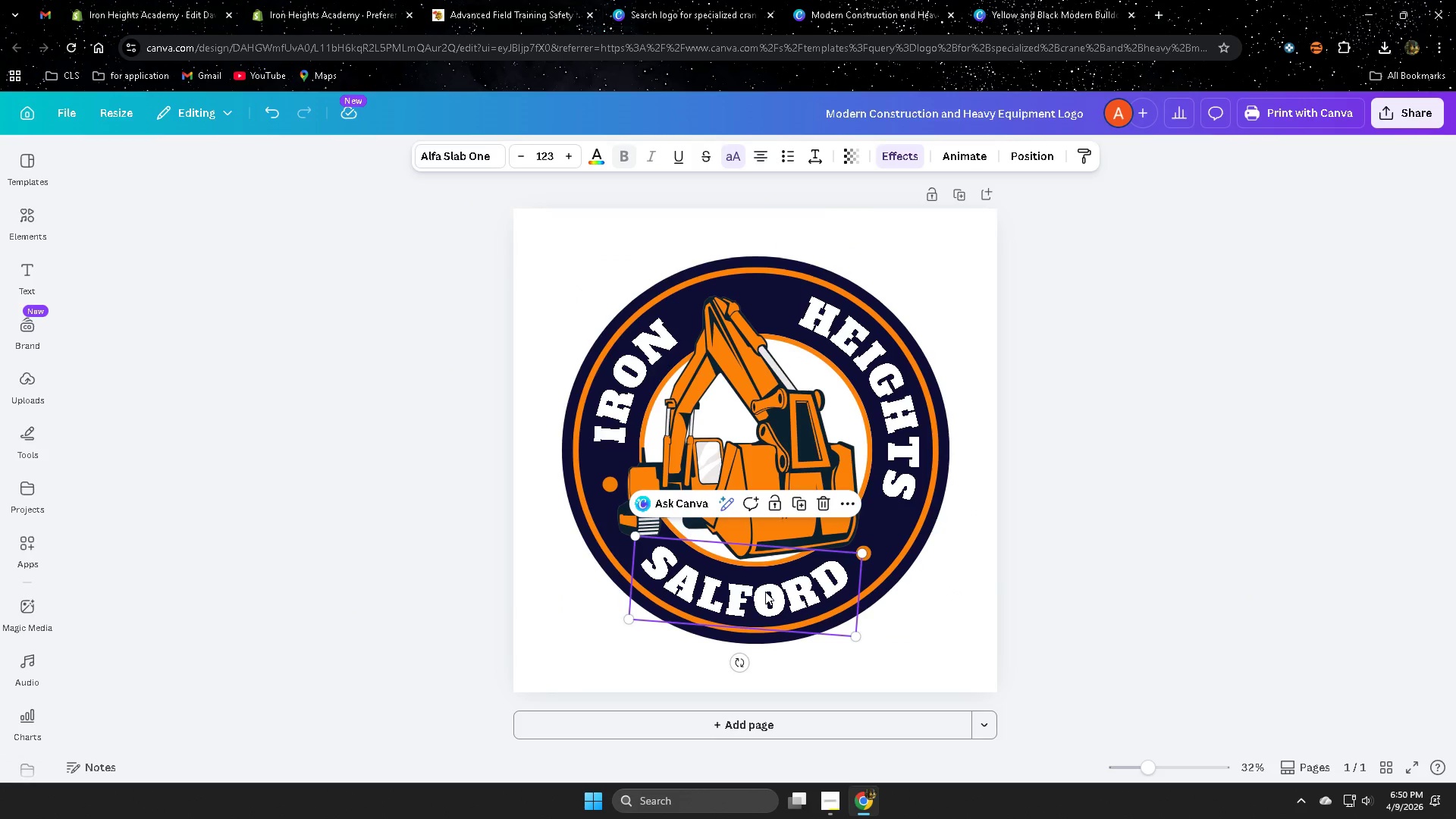 
left_click([765, 592])
 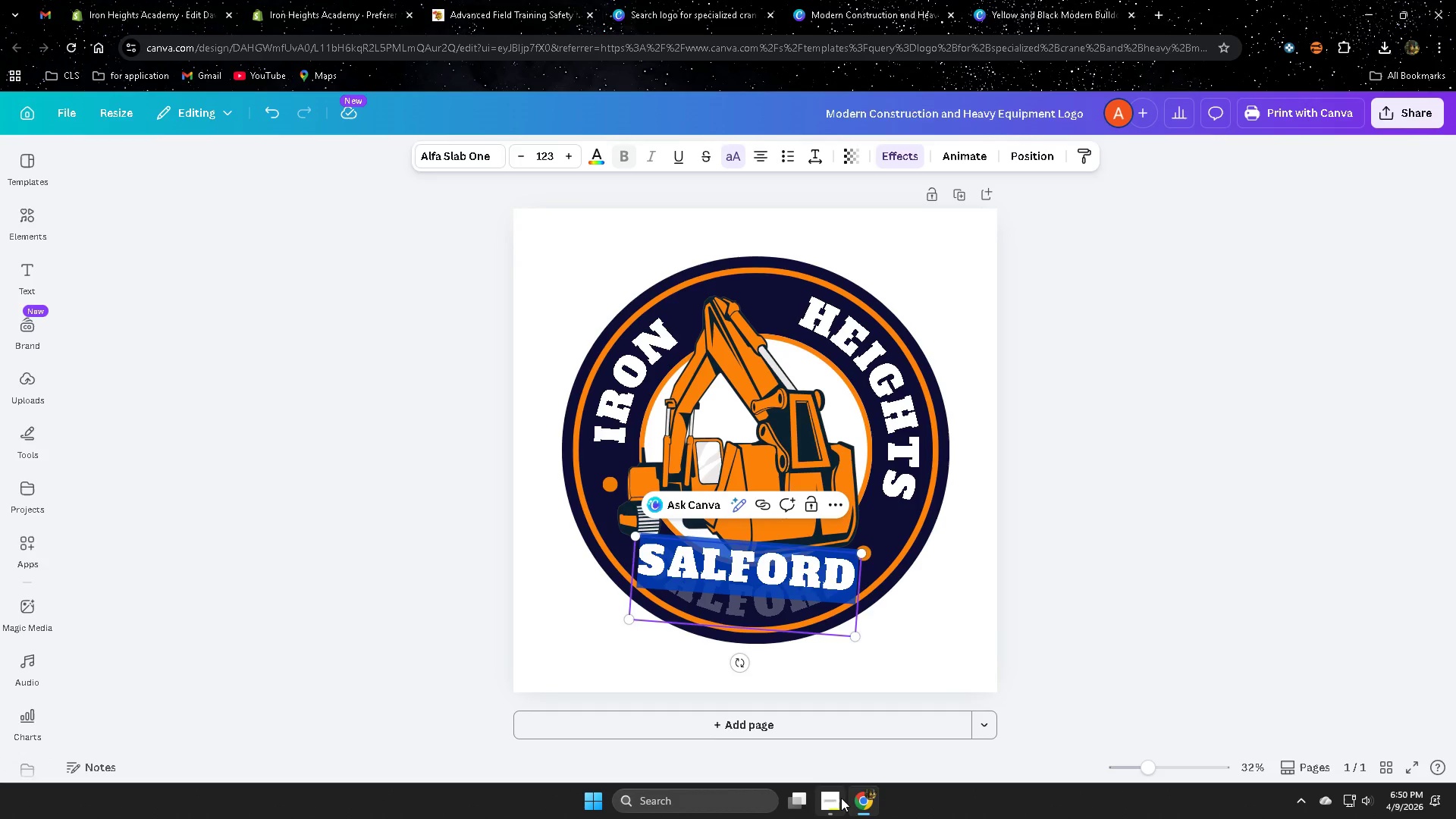 
left_click([834, 799])